 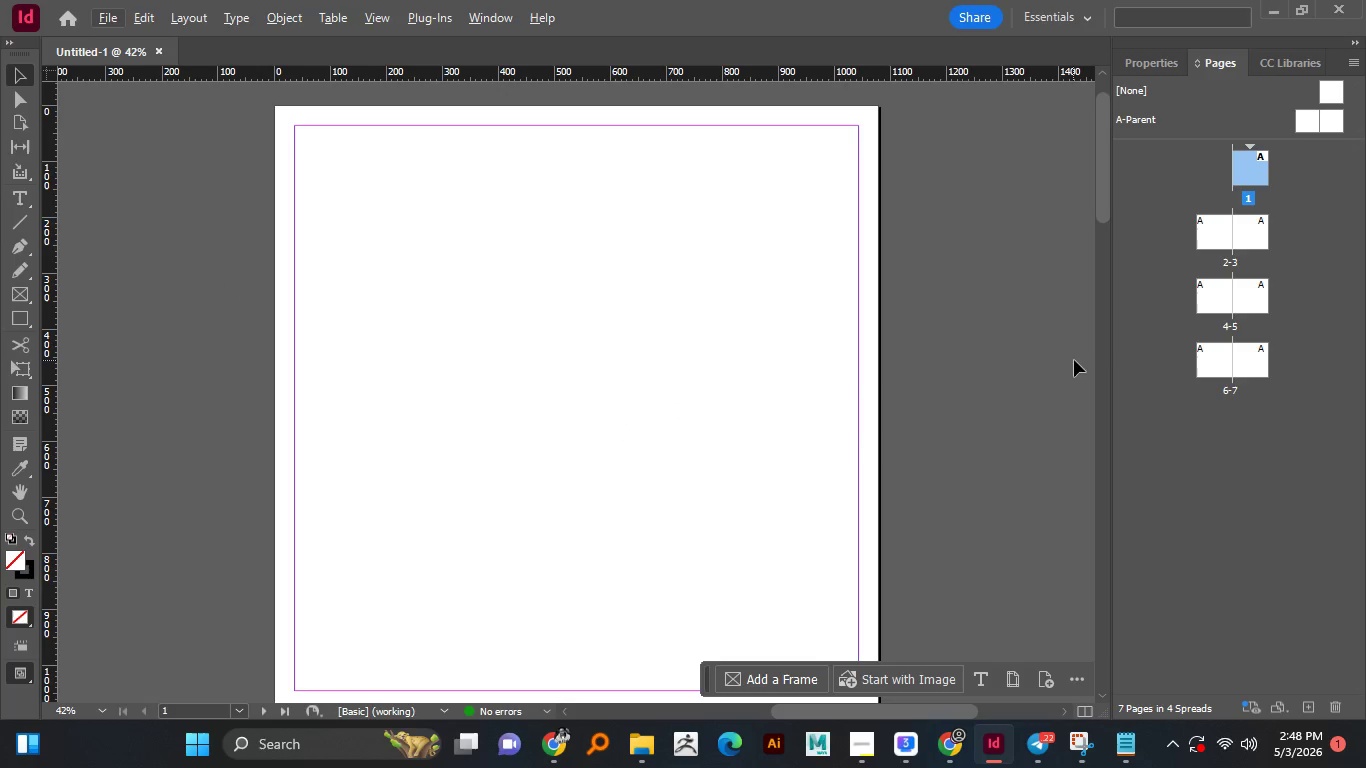 
left_click([480, 21])
 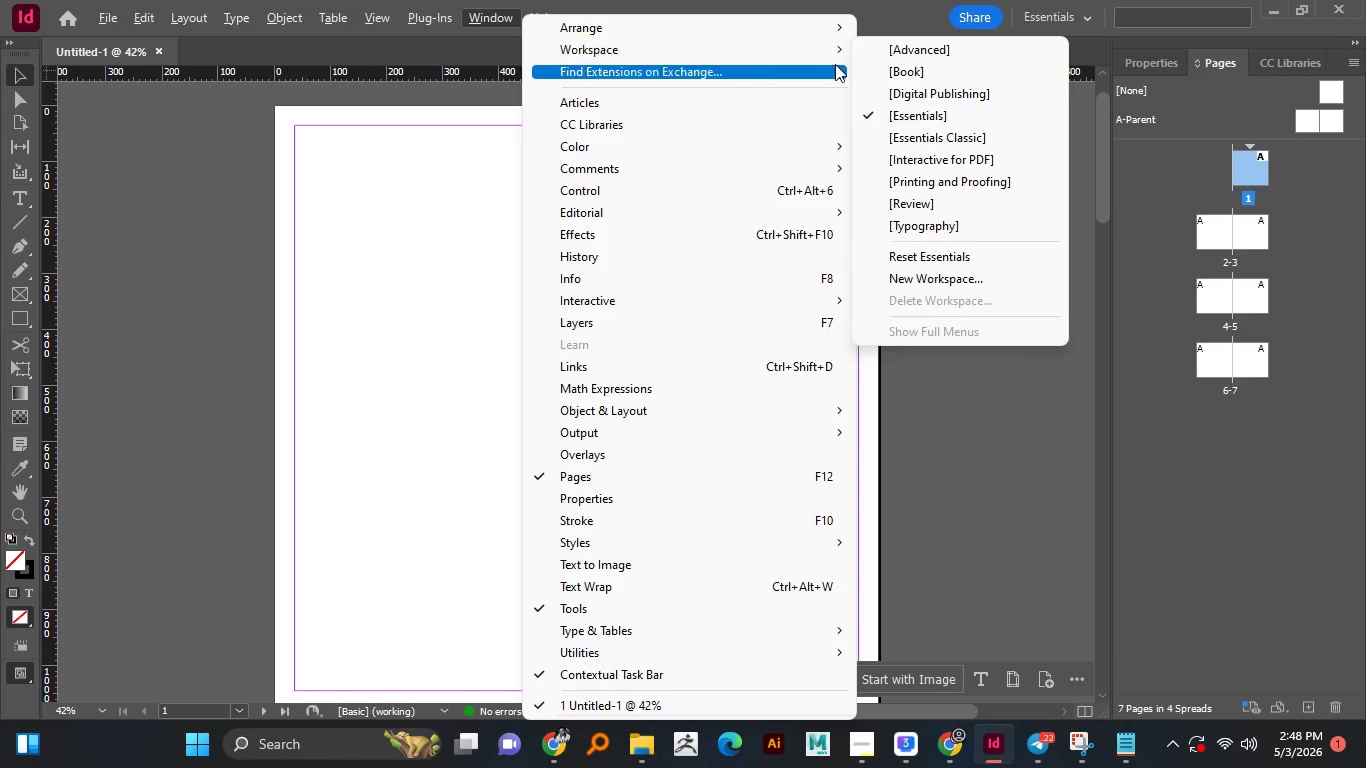 
left_click([574, 52])
 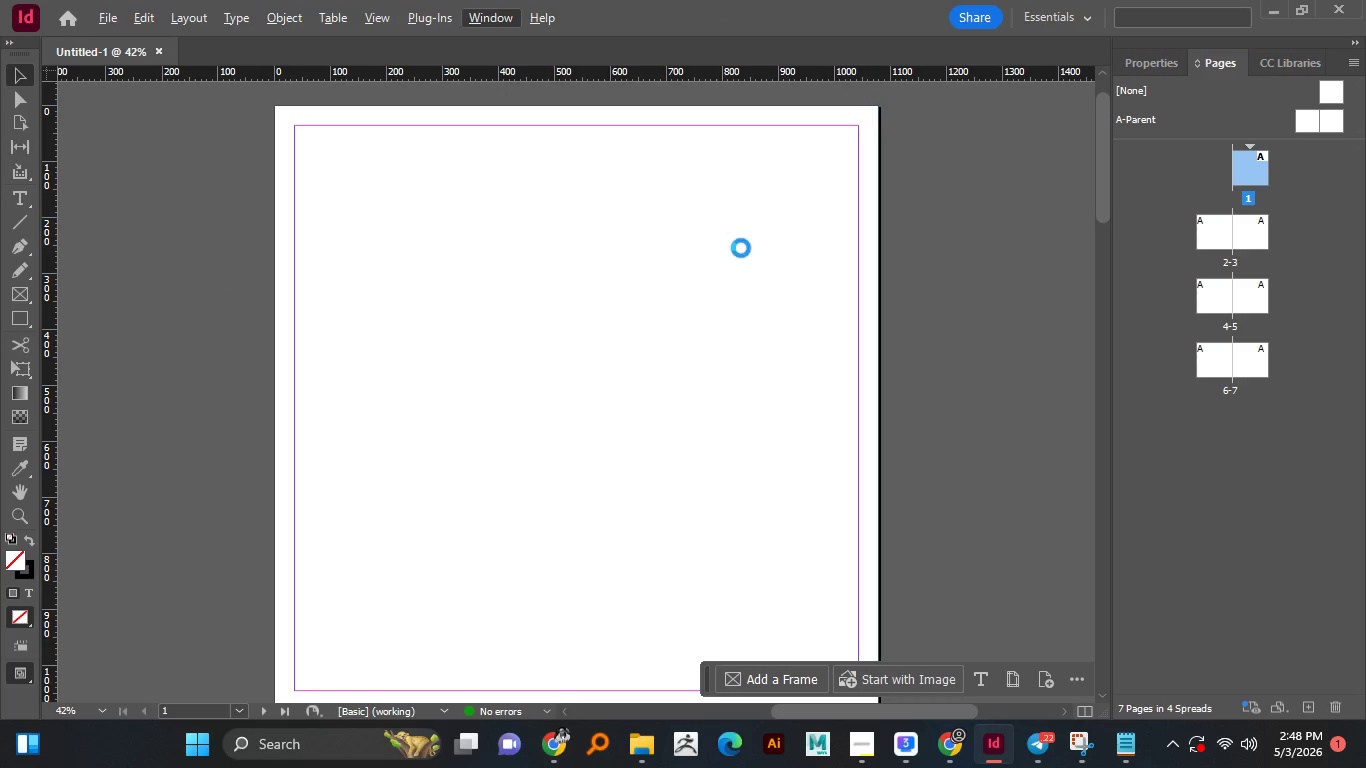 
left_click([912, 48])
 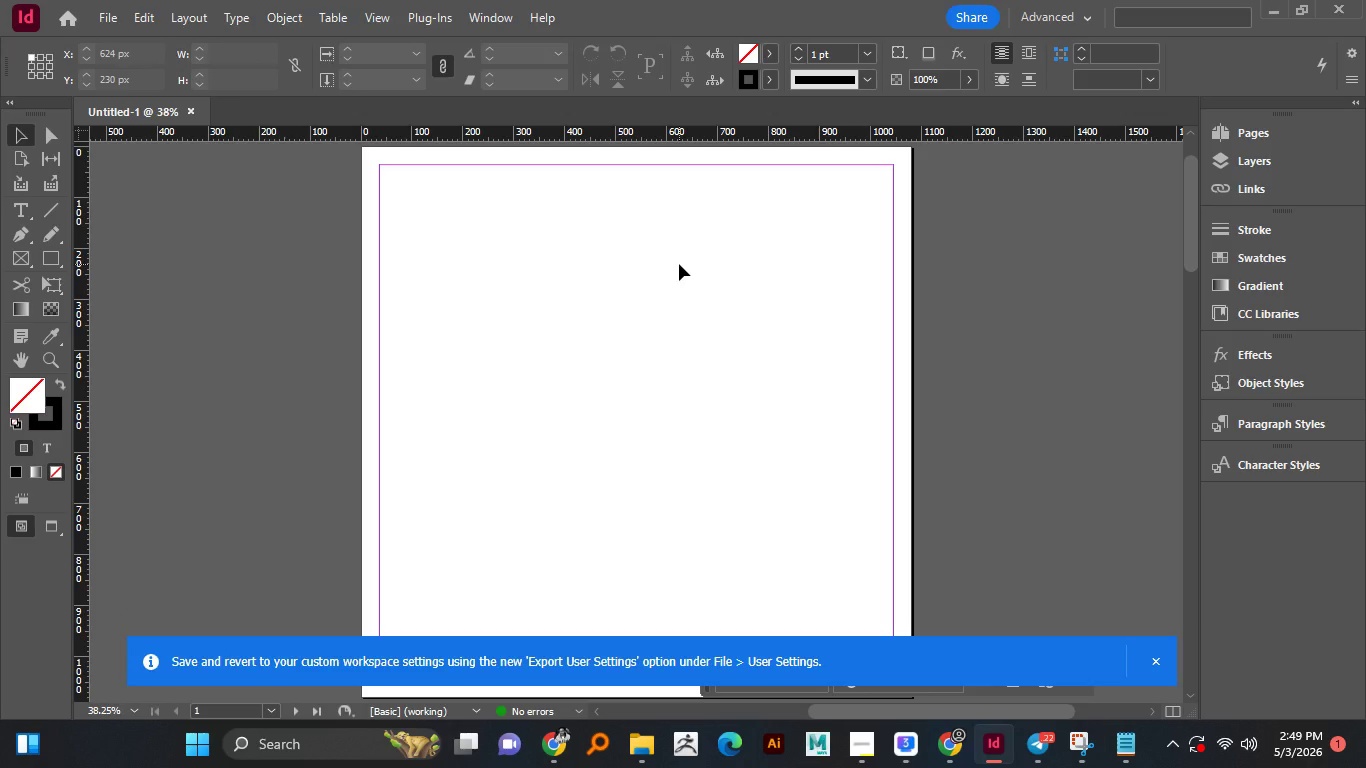 
wait(28.19)
 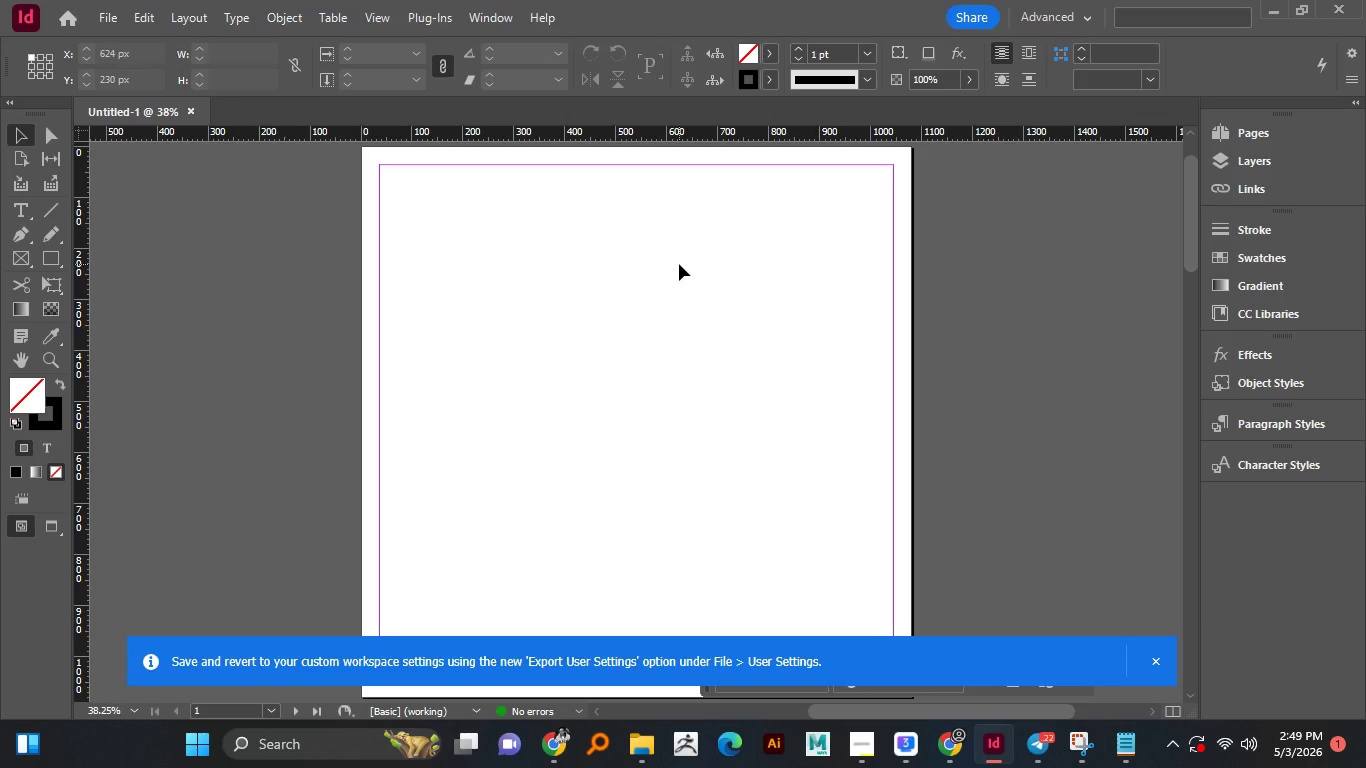 
left_click([1153, 663])
 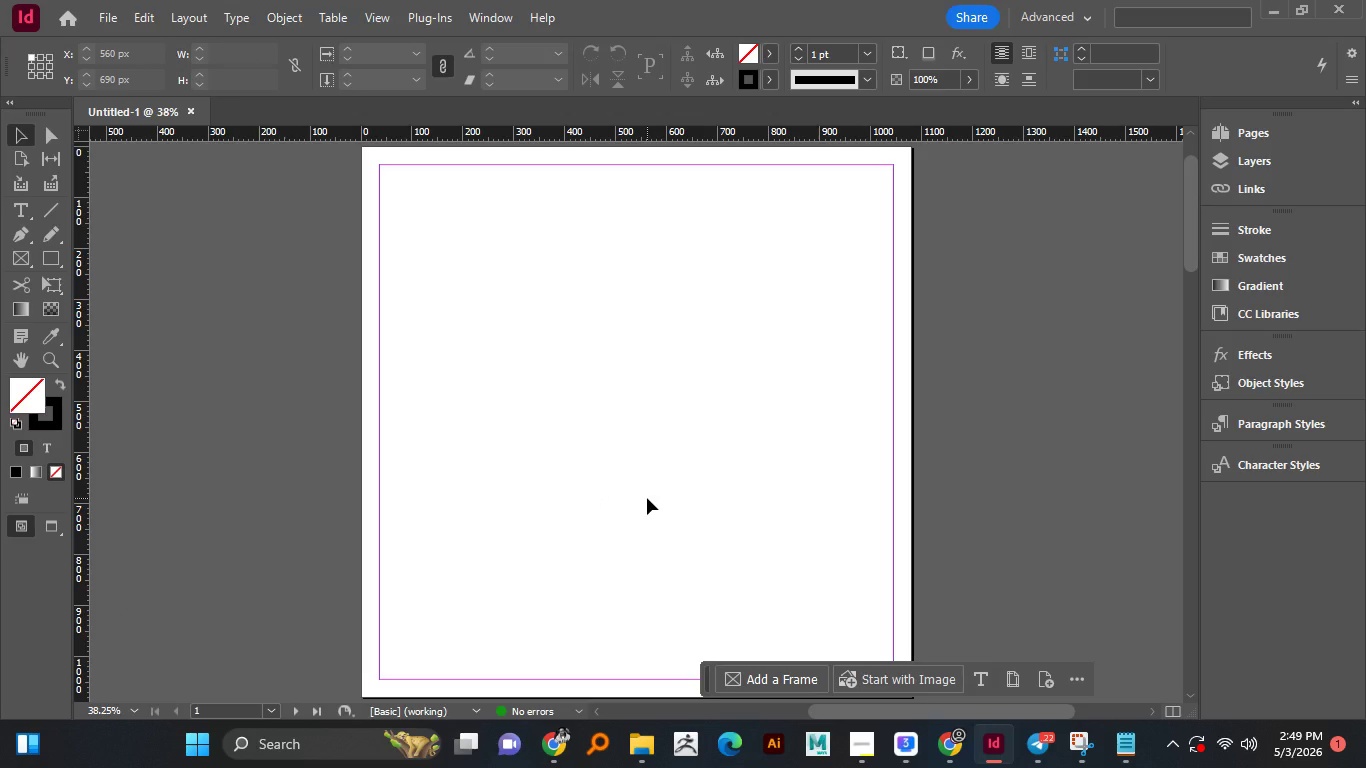 
wait(29.94)
 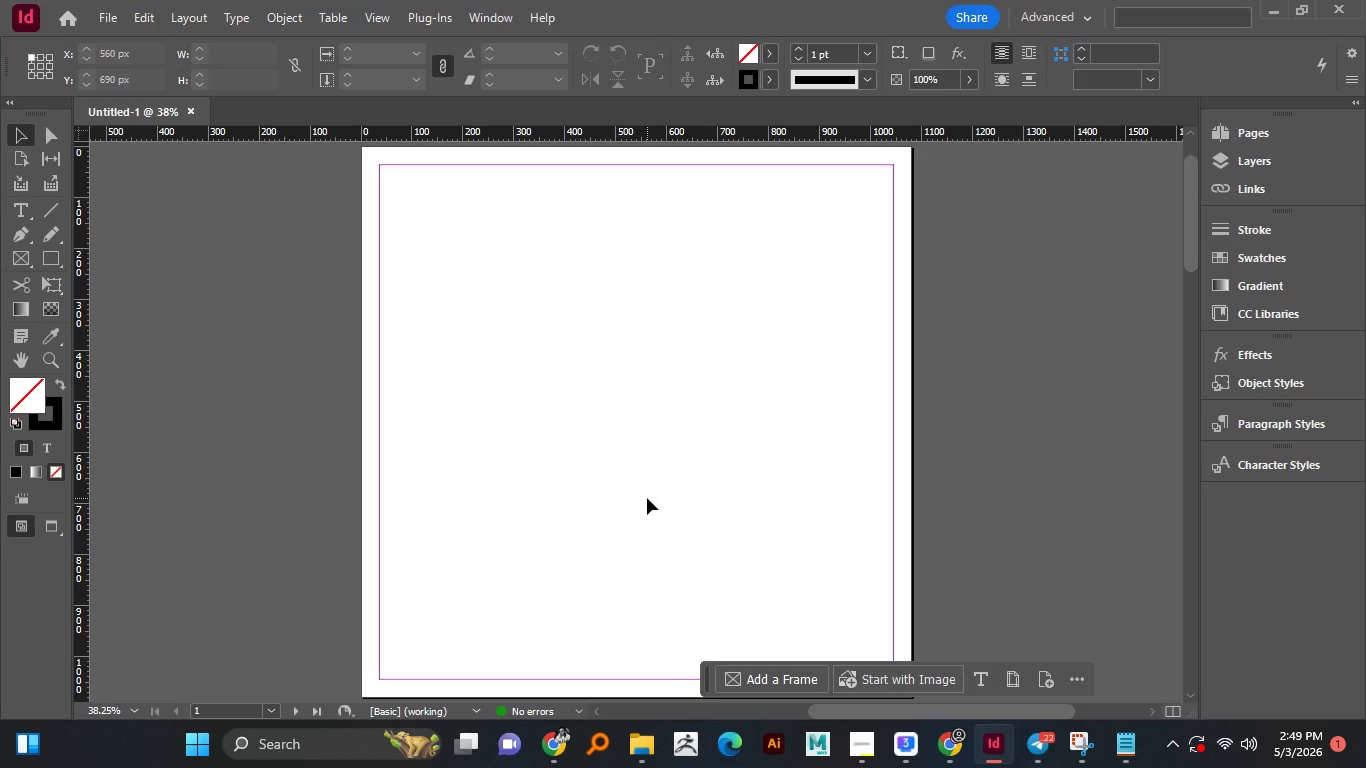 
left_click([21, 213])
 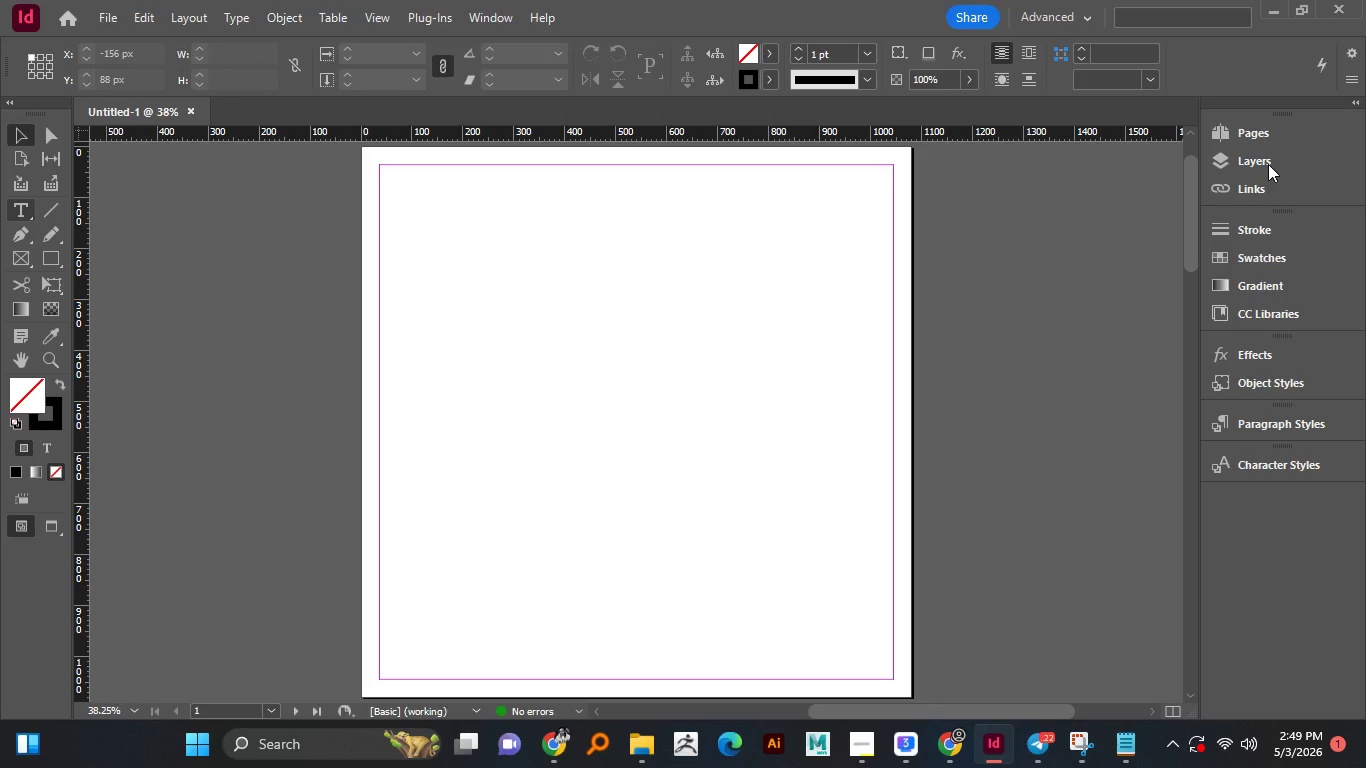 
left_click([1268, 164])
 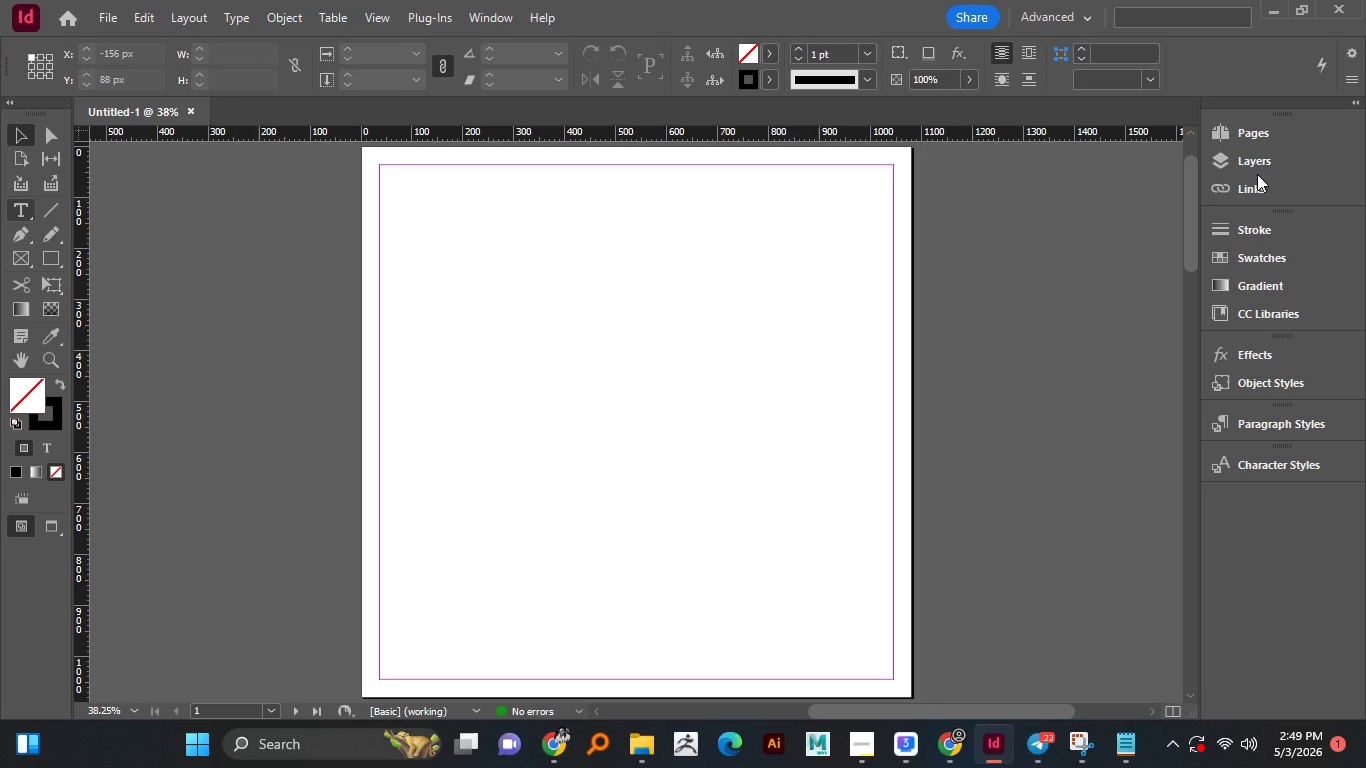 
mouse_move([1255, 210])
 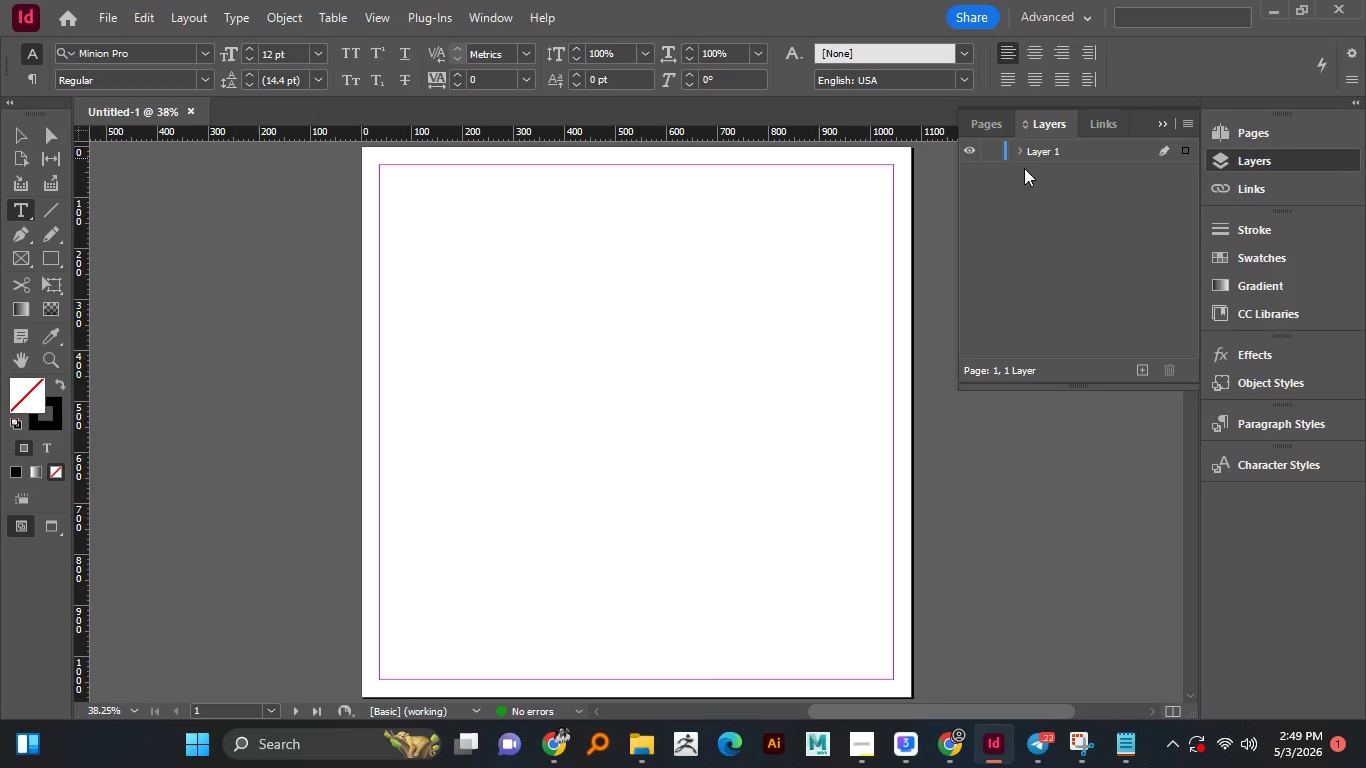 
left_click([1031, 209])
 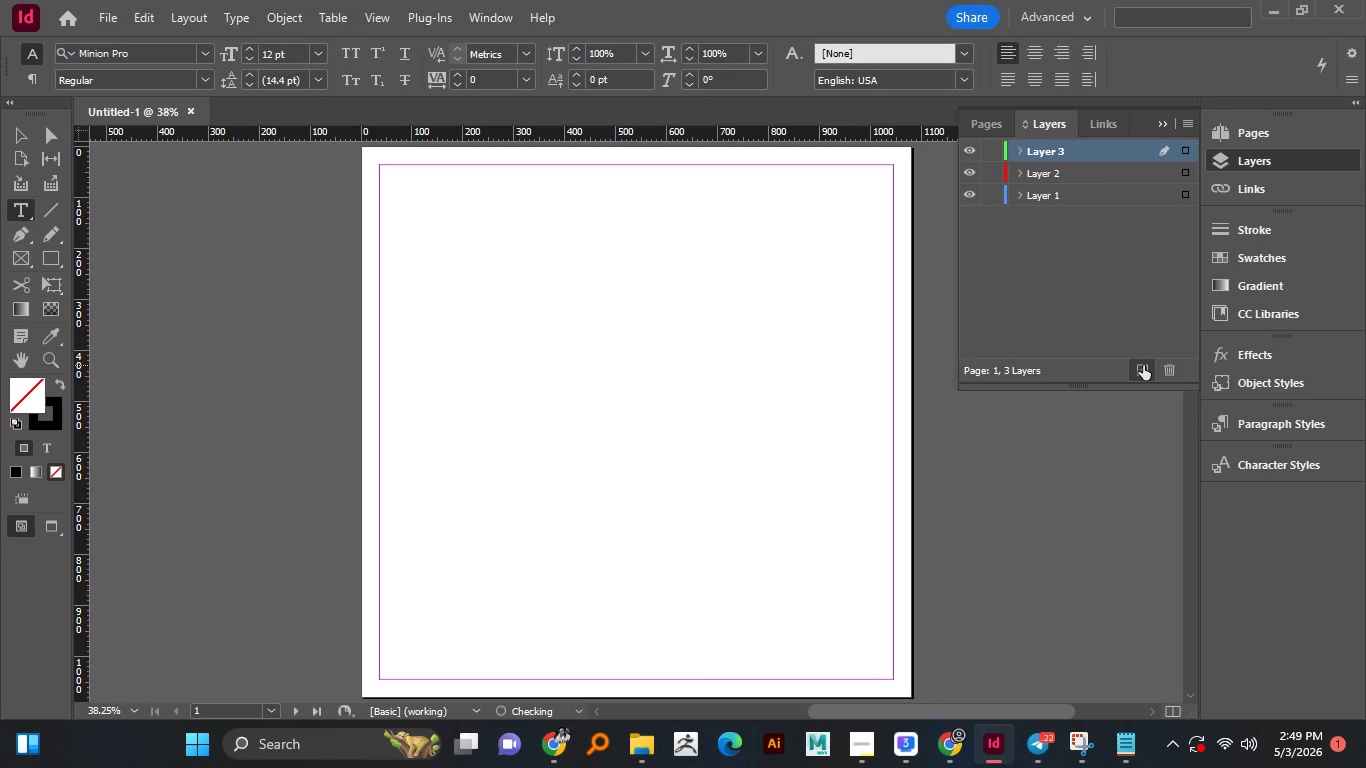 
double_click([1143, 365])
 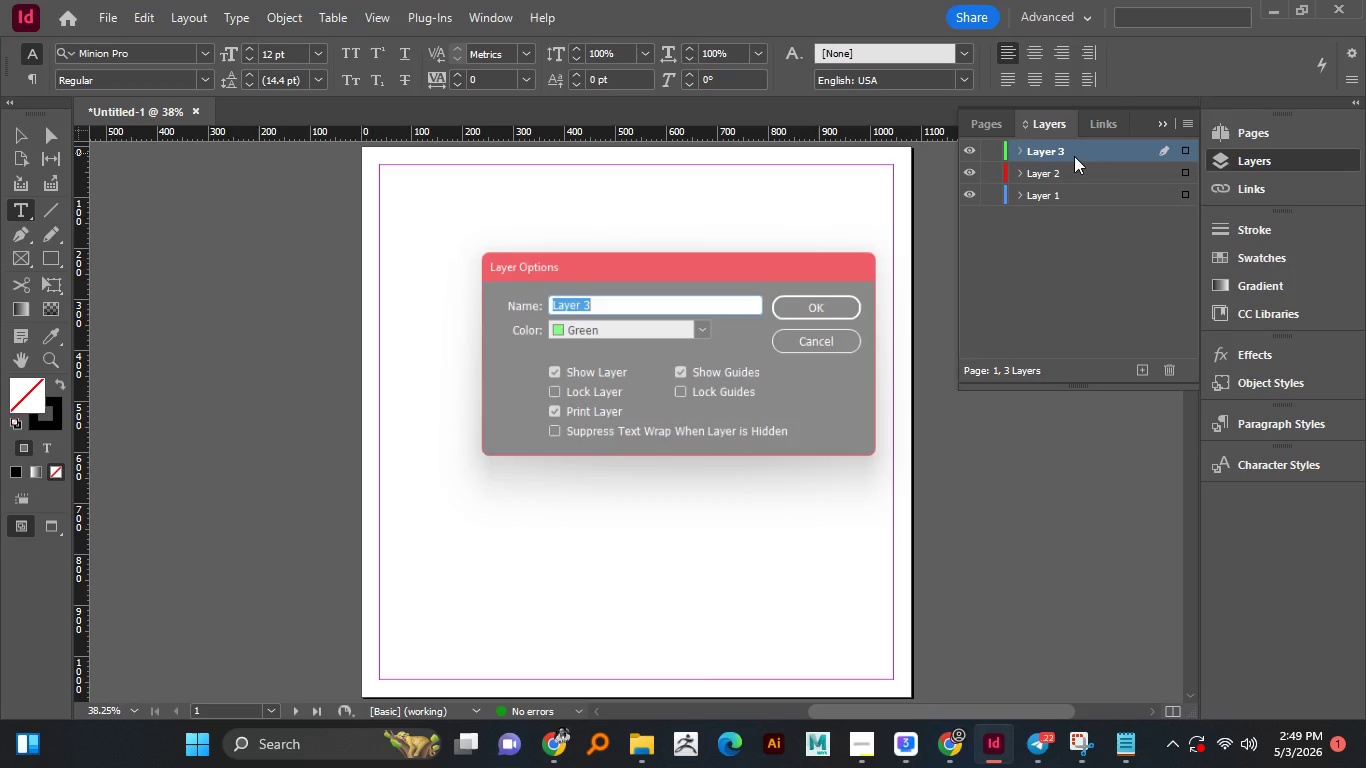 
double_click([1071, 153])
 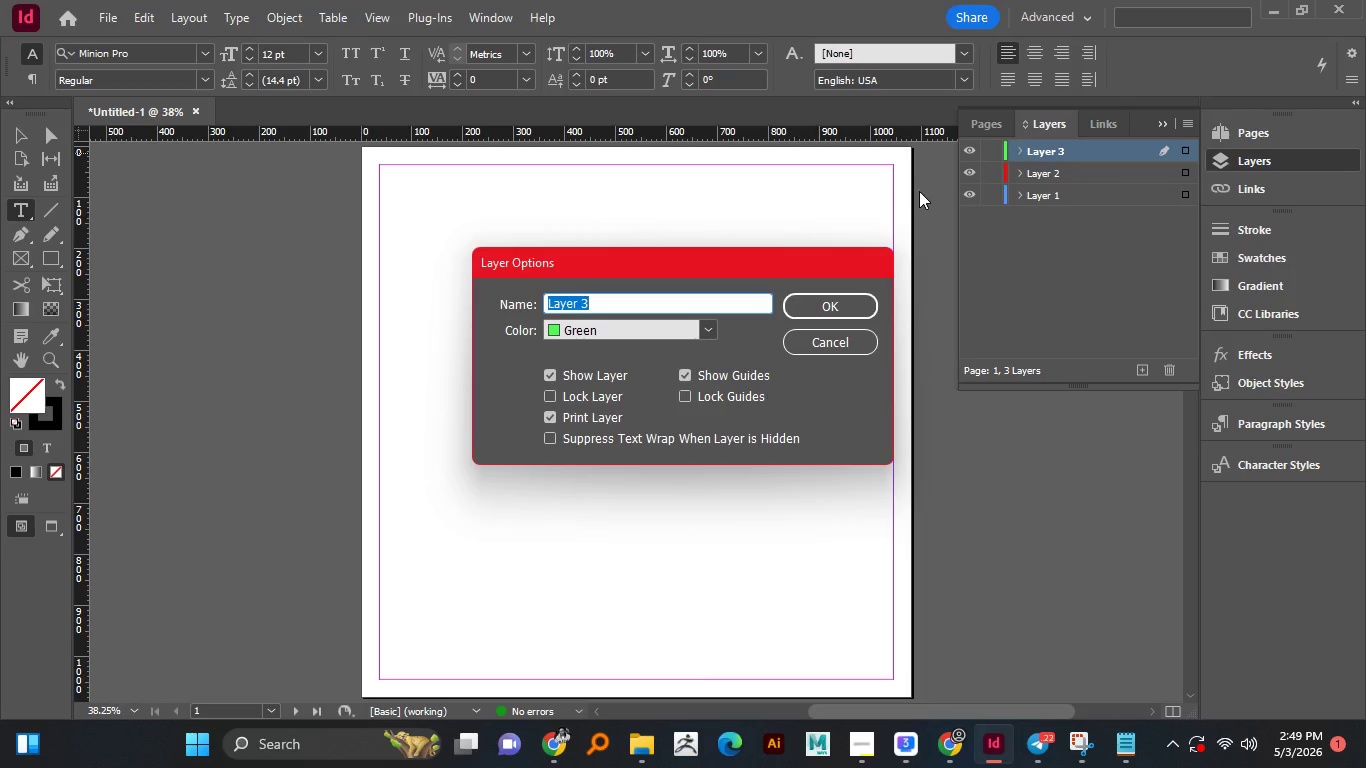 
type(Txe)
key(Backspace)
key(Backspace)
type(ext)
 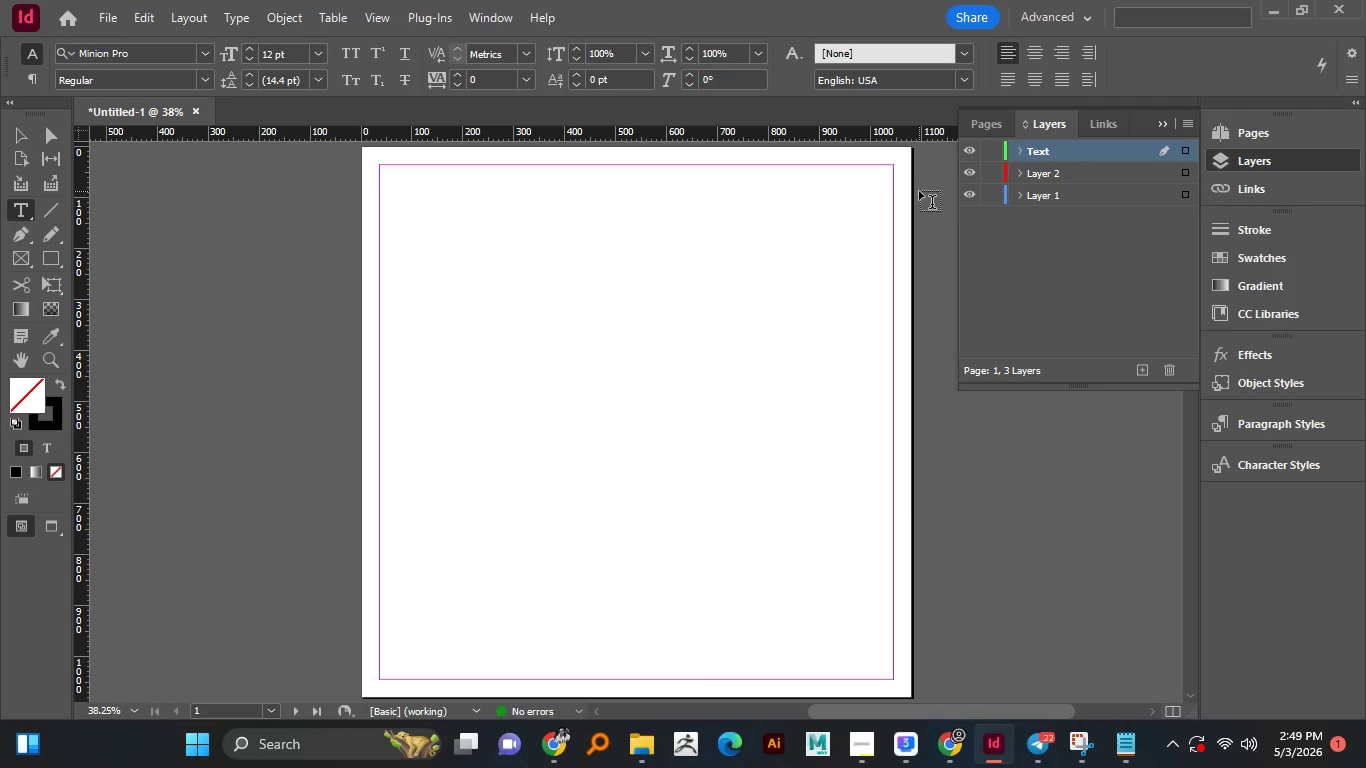 
key(Enter)
 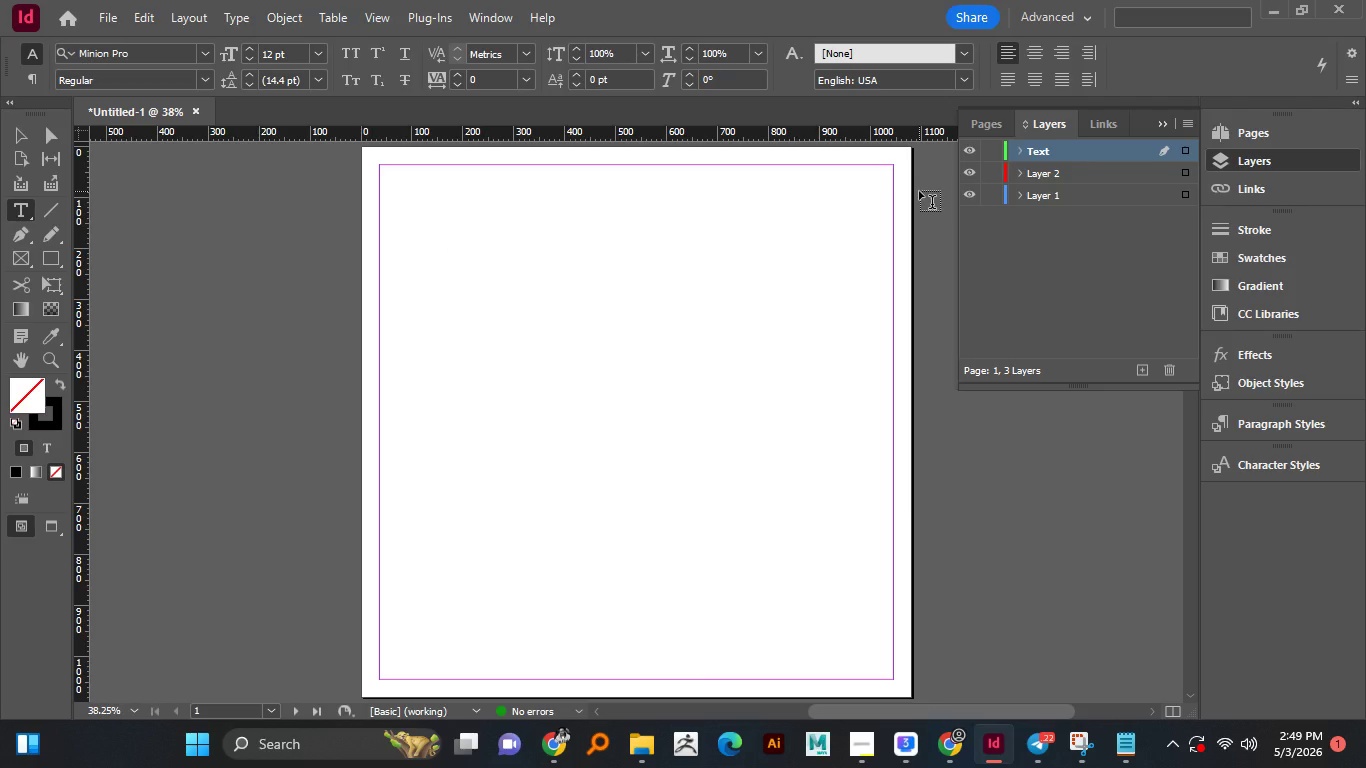 
key(Enter)
 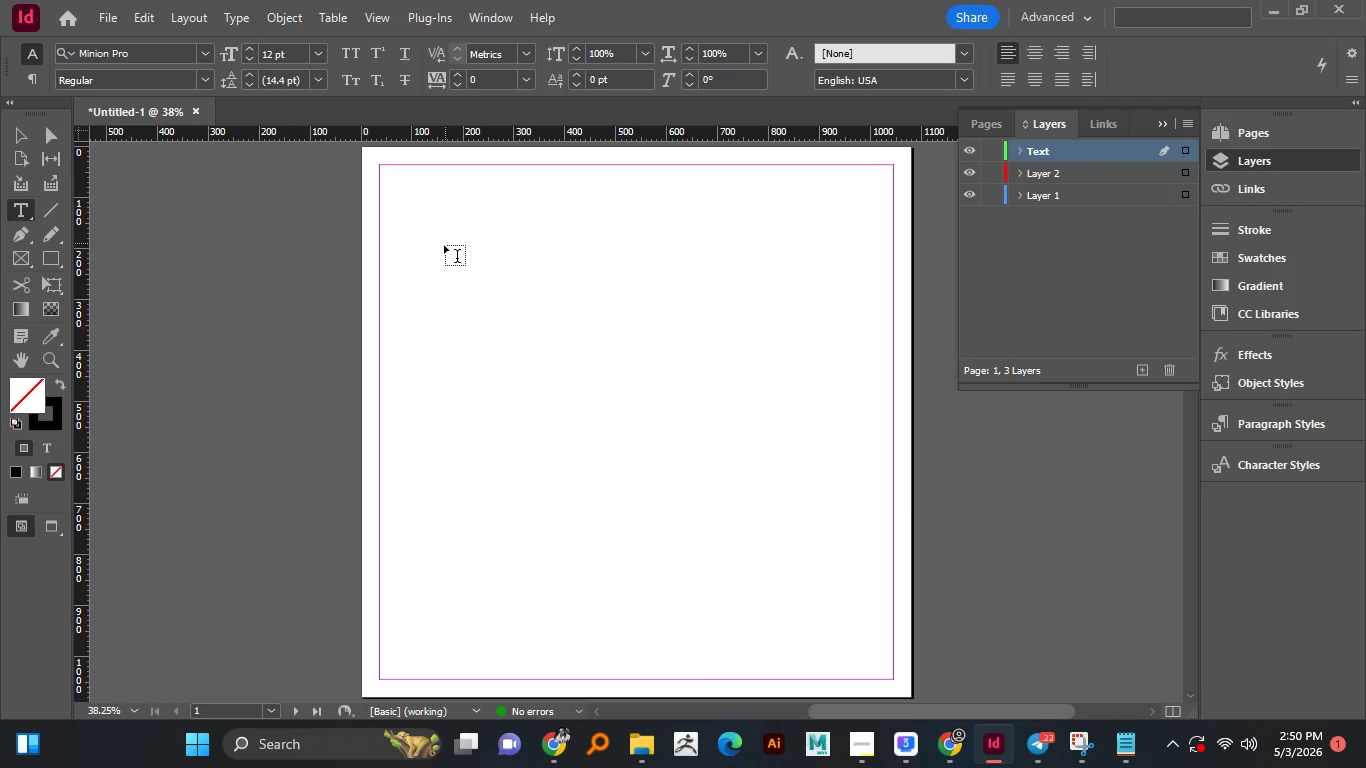 
wait(7.48)
 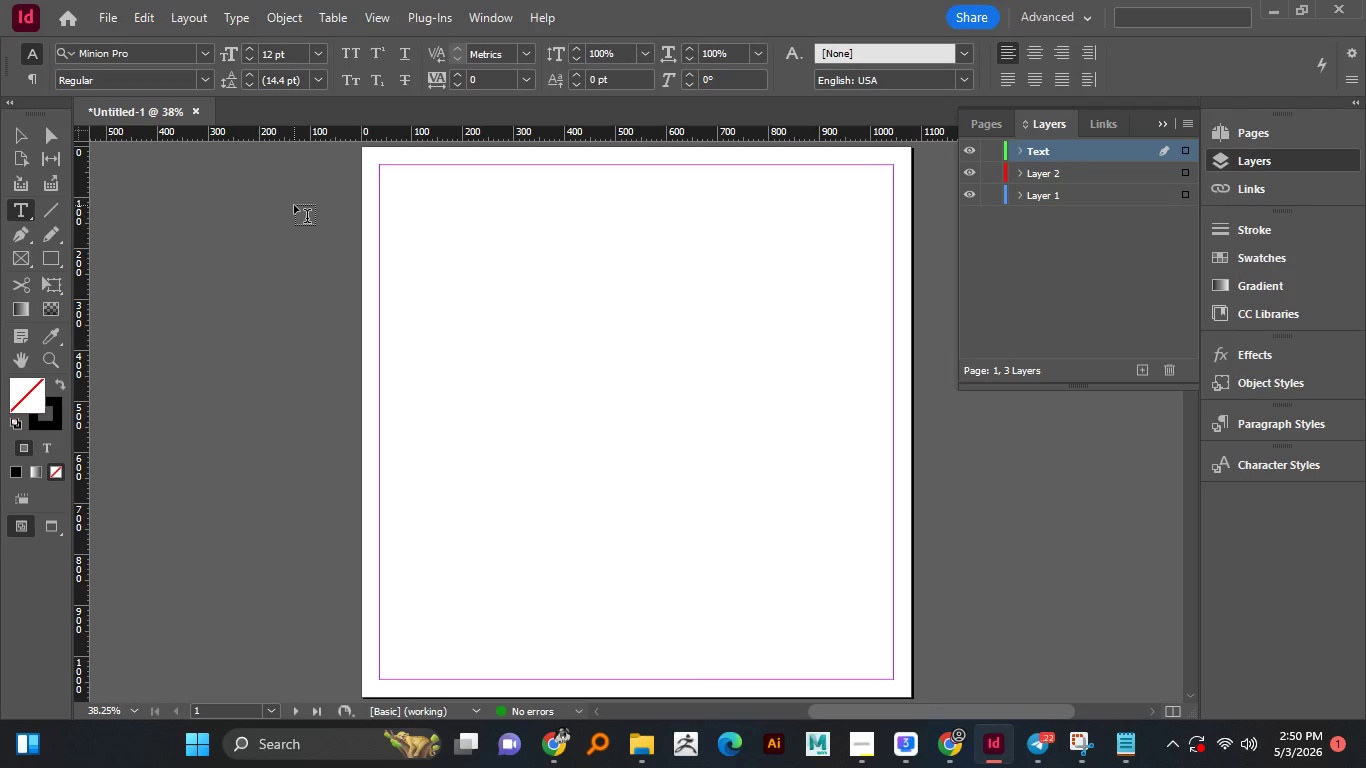 
left_click_drag(start_coordinate=[427, 252], to_coordinate=[840, 328])
 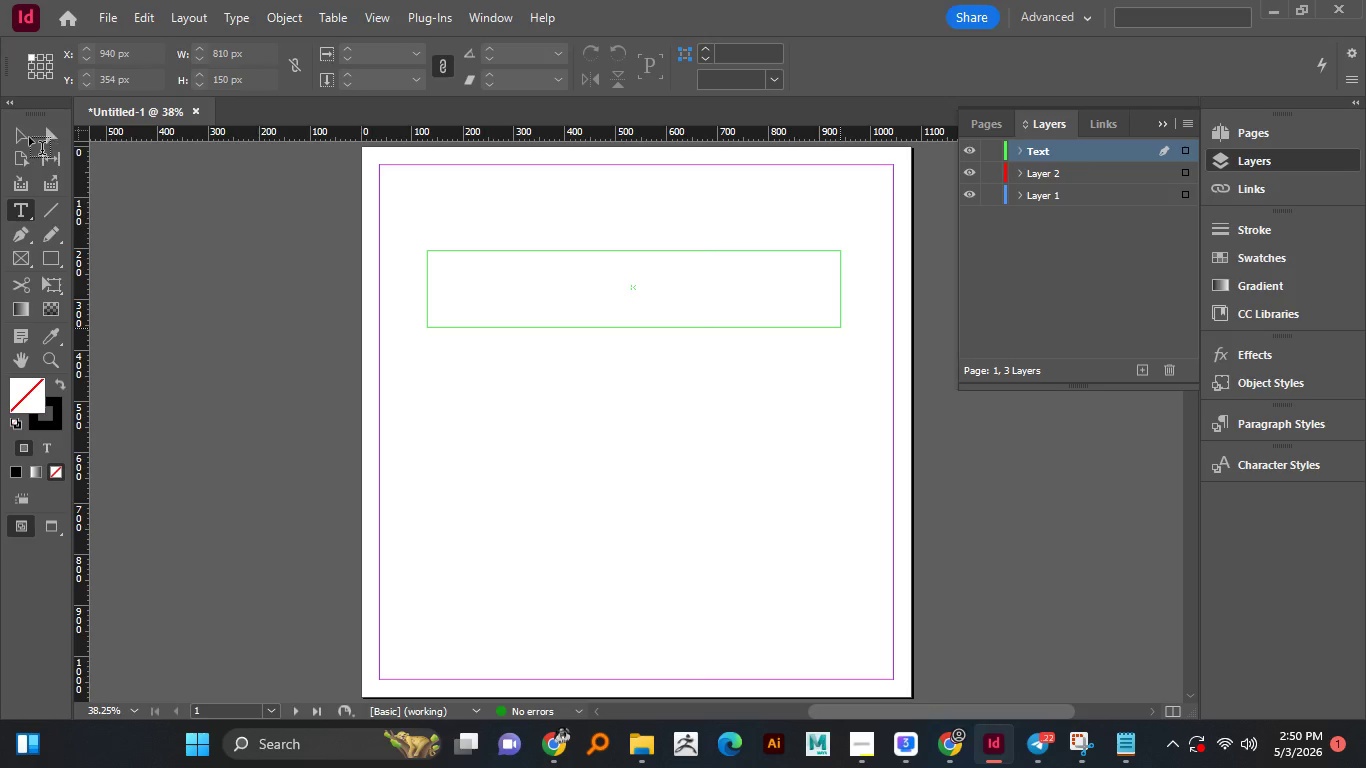 
left_click([25, 136])
 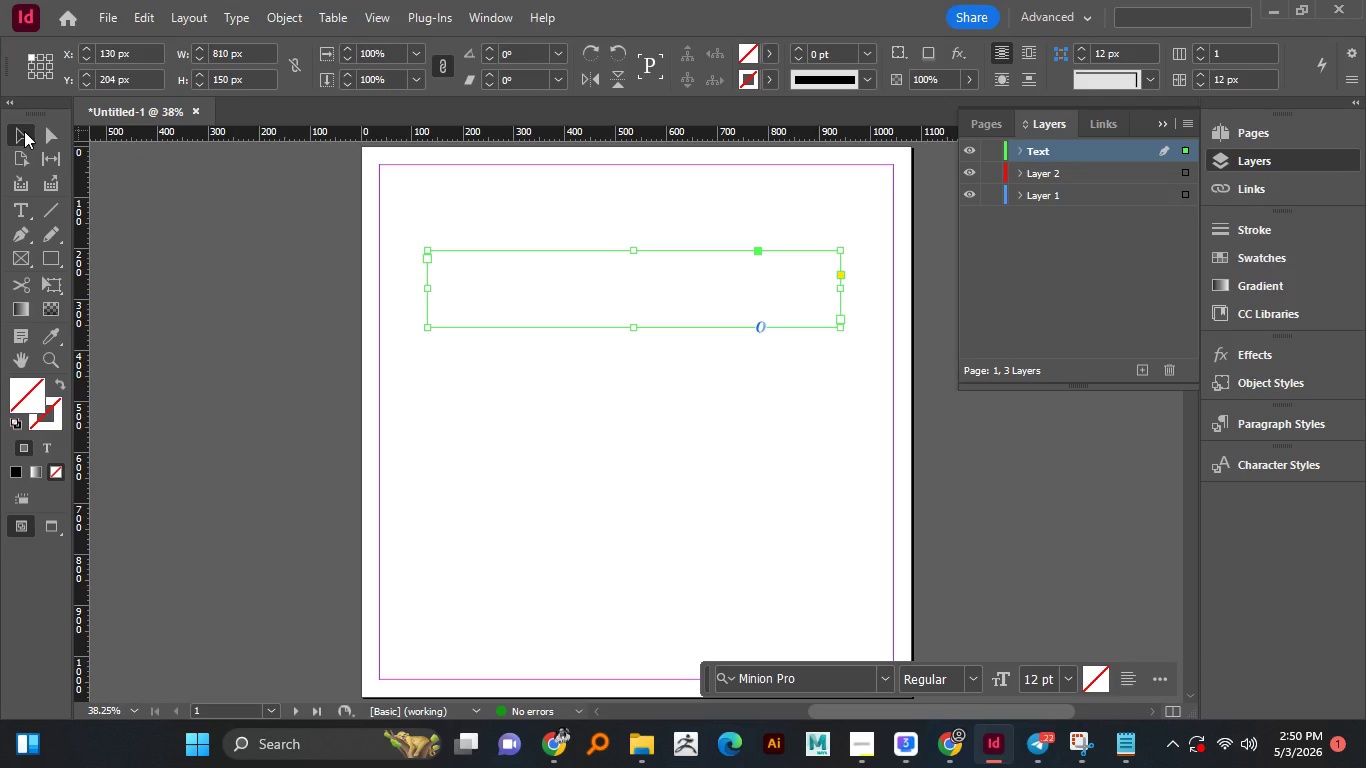 
wait(13.89)
 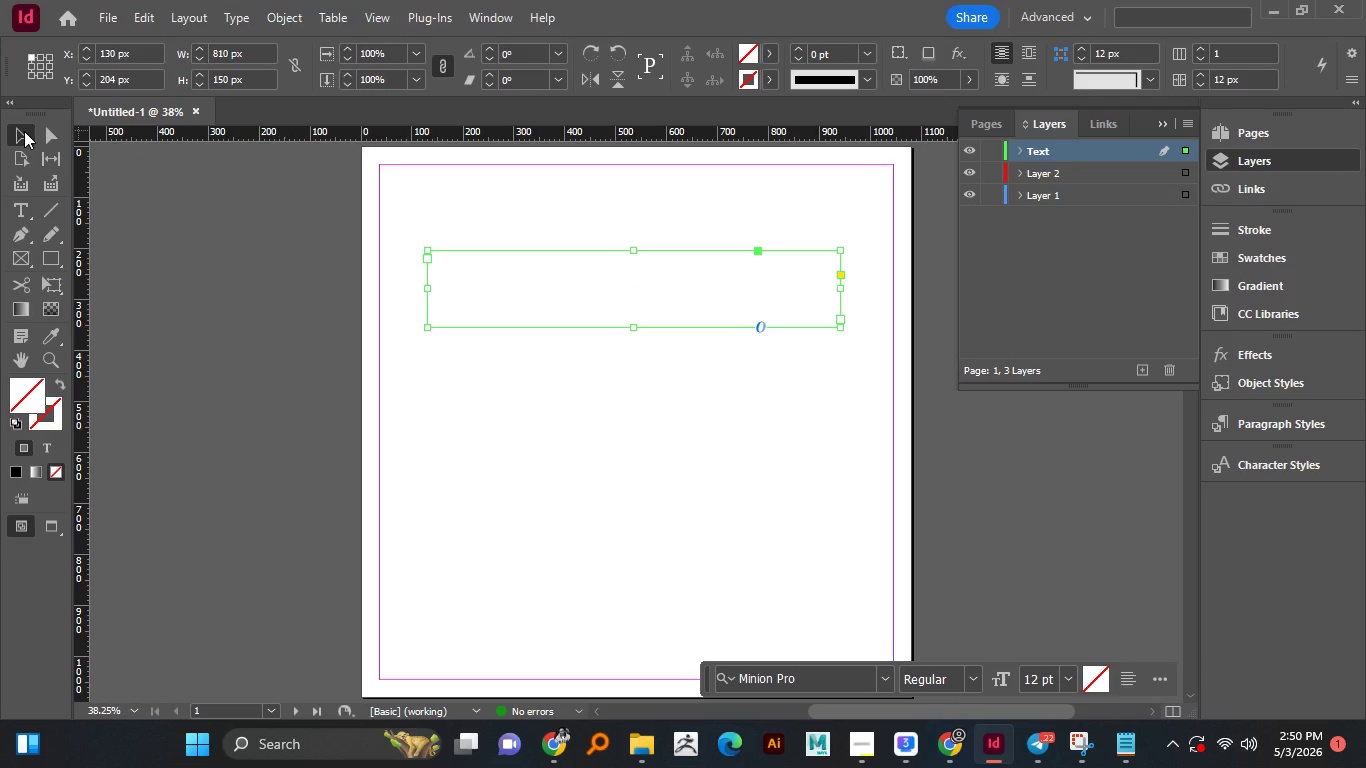 
double_click([453, 276])
 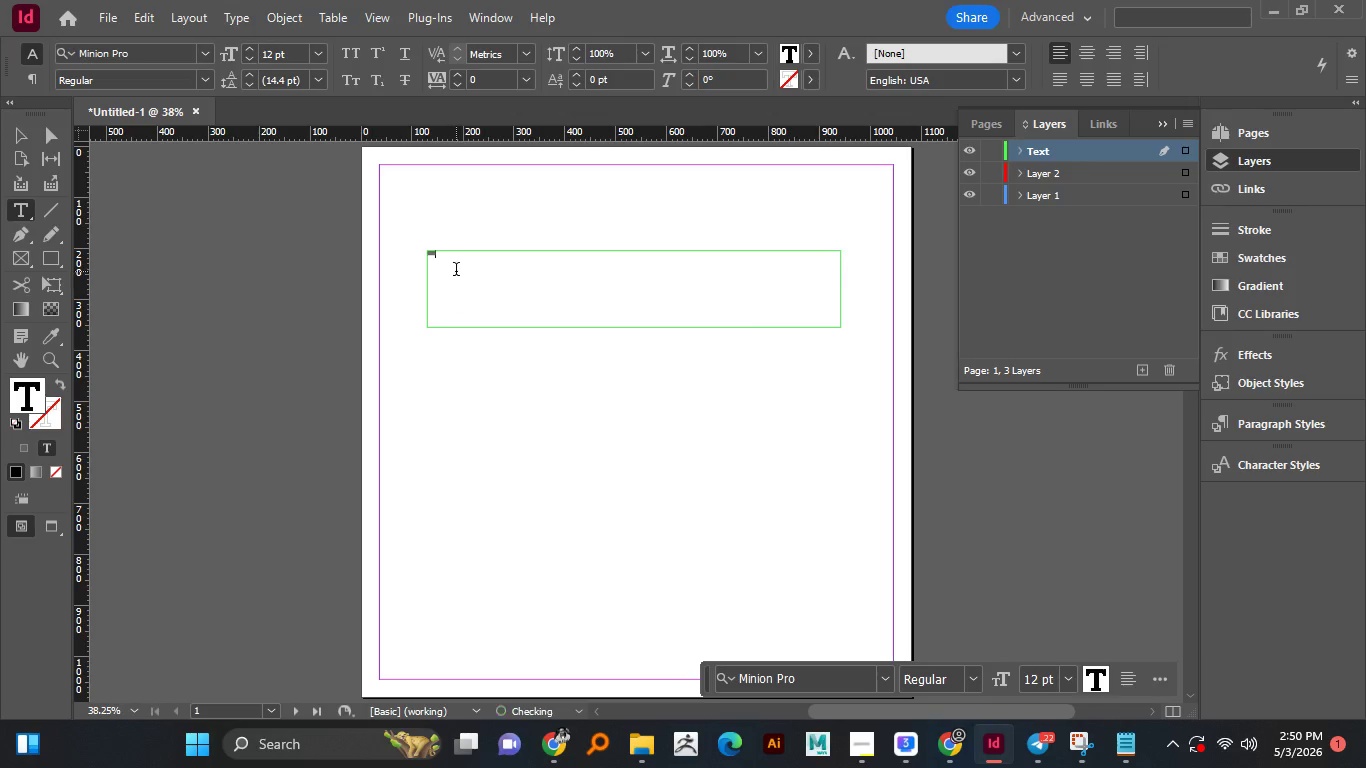 
type(asd)